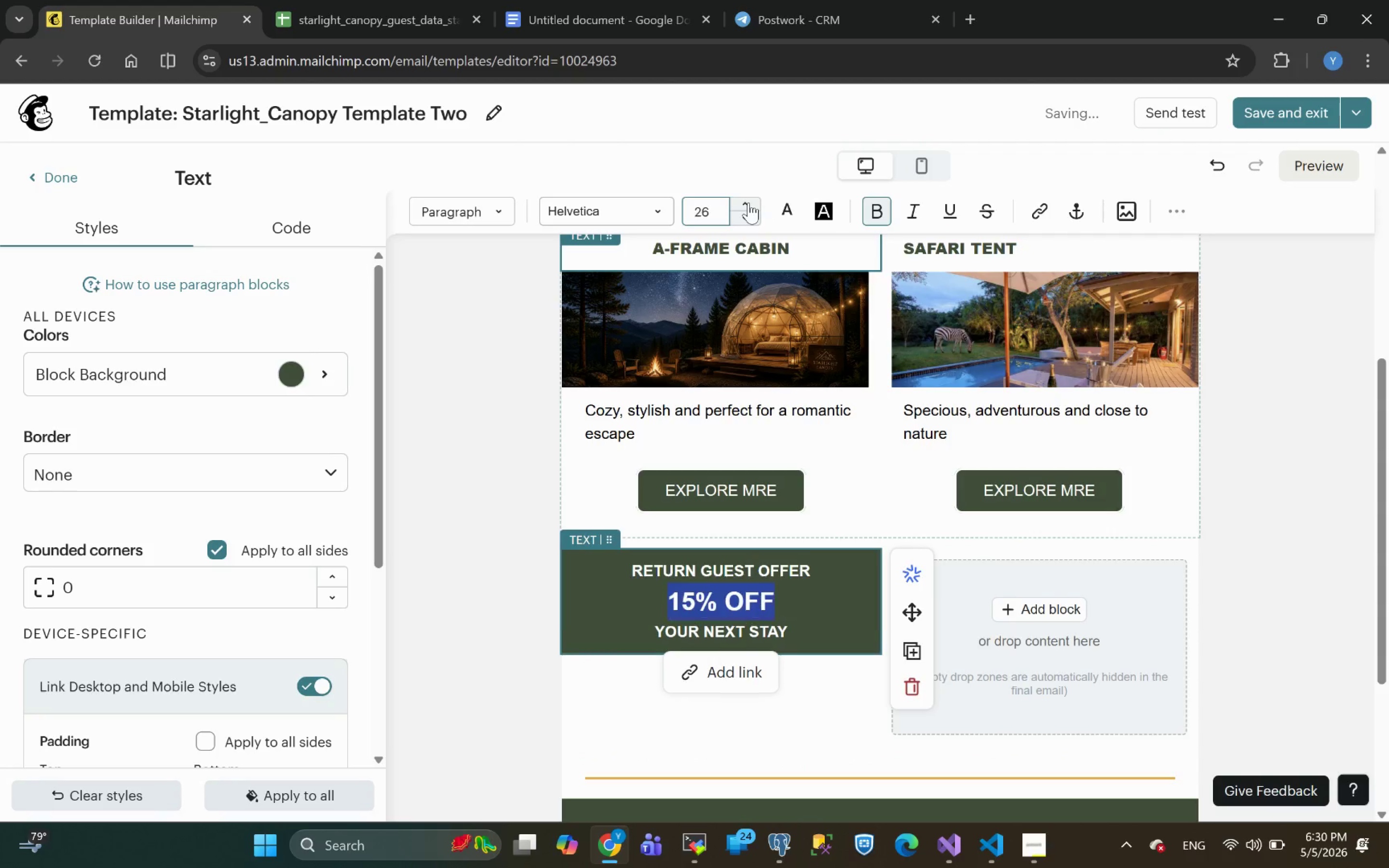 
triple_click([749, 203])
 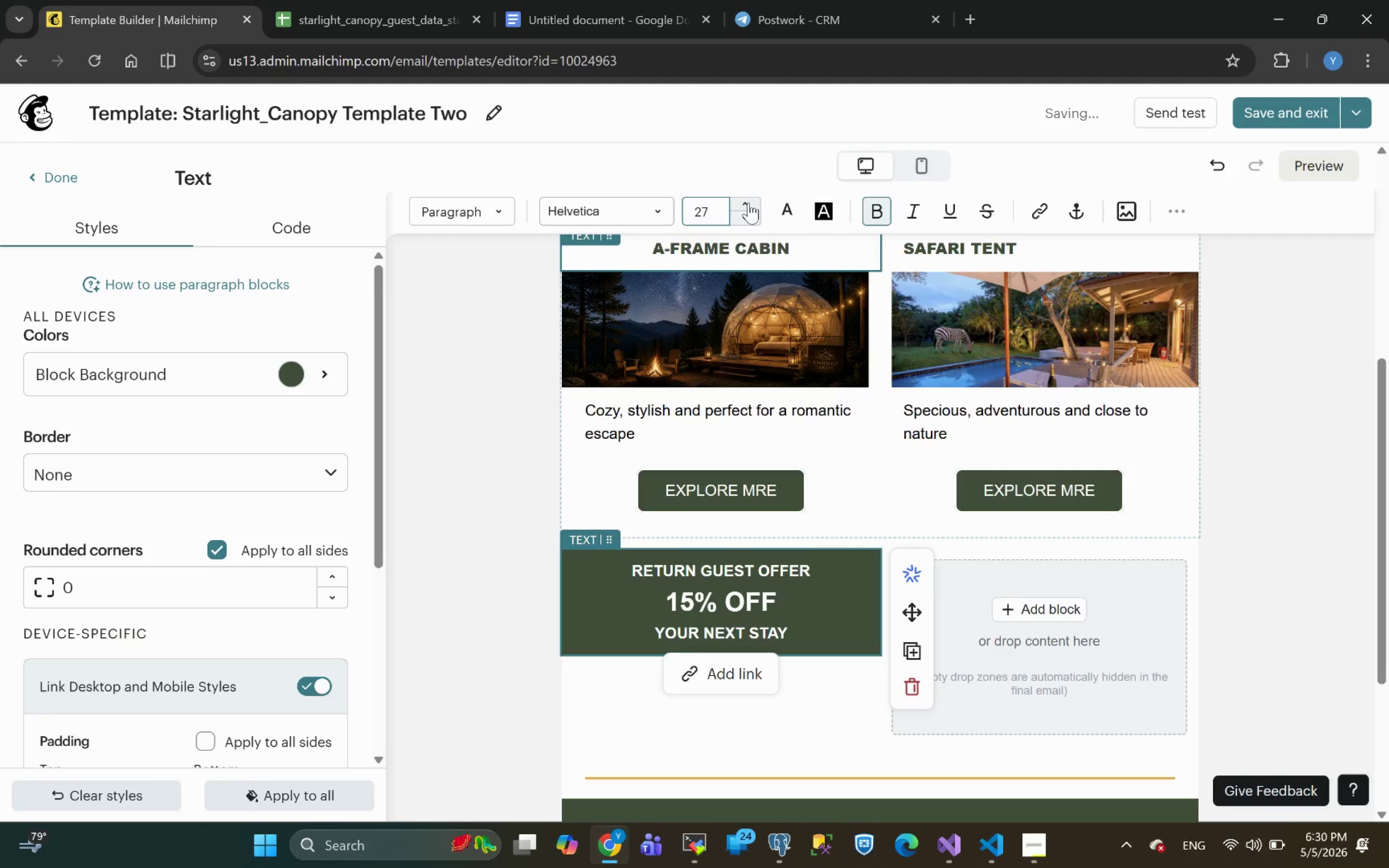 
triple_click([749, 203])
 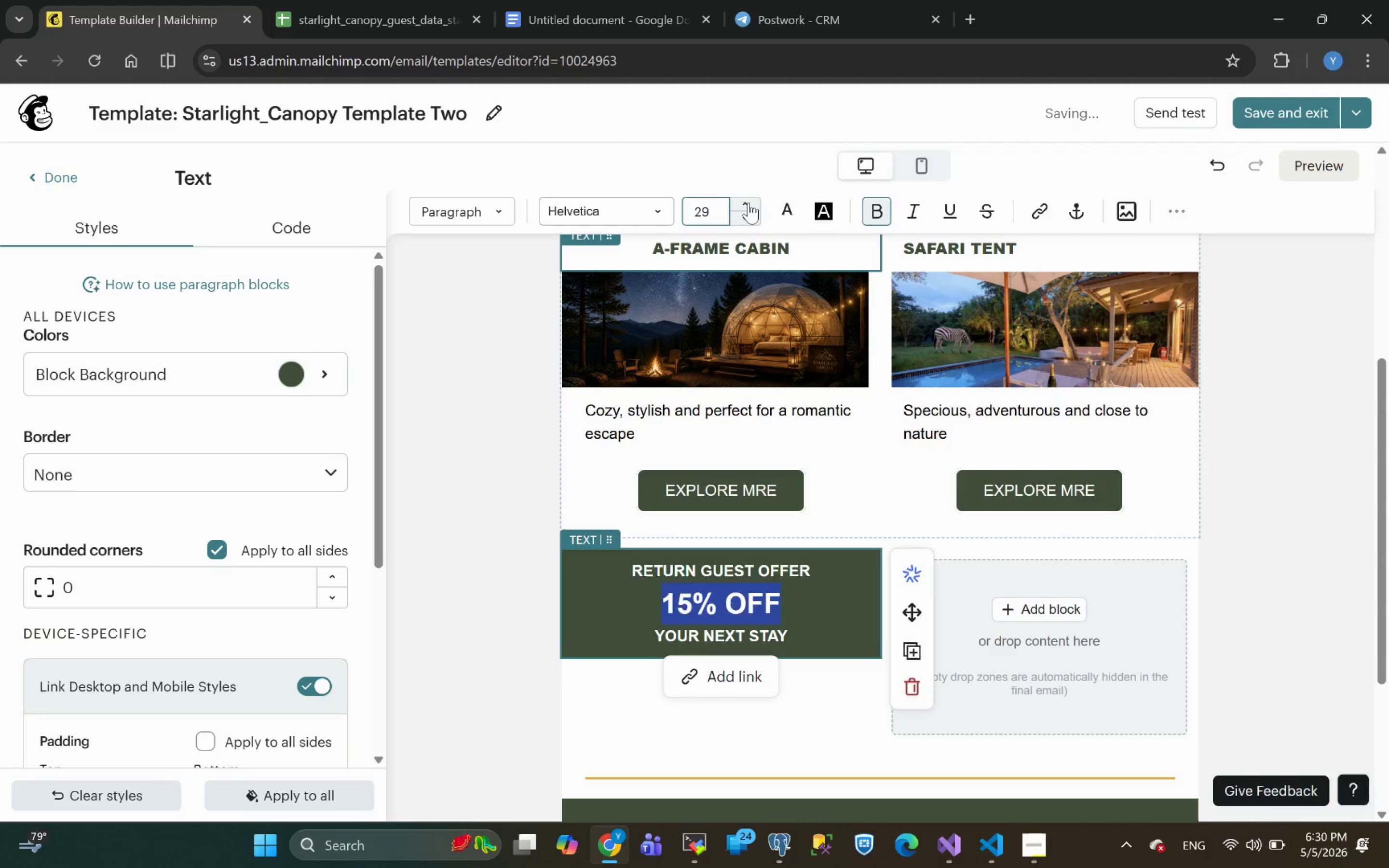 
triple_click([749, 203])
 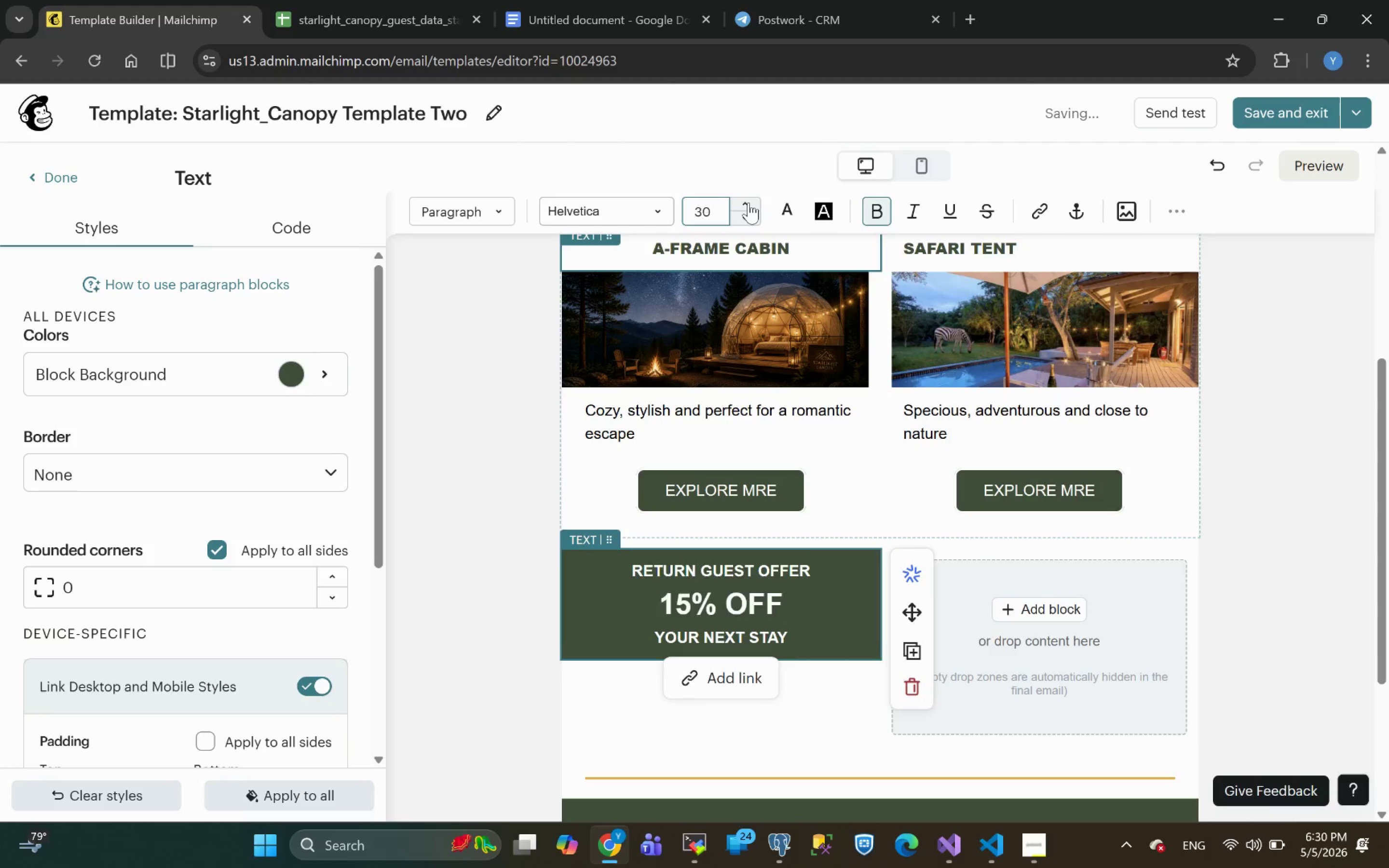 
triple_click([749, 203])
 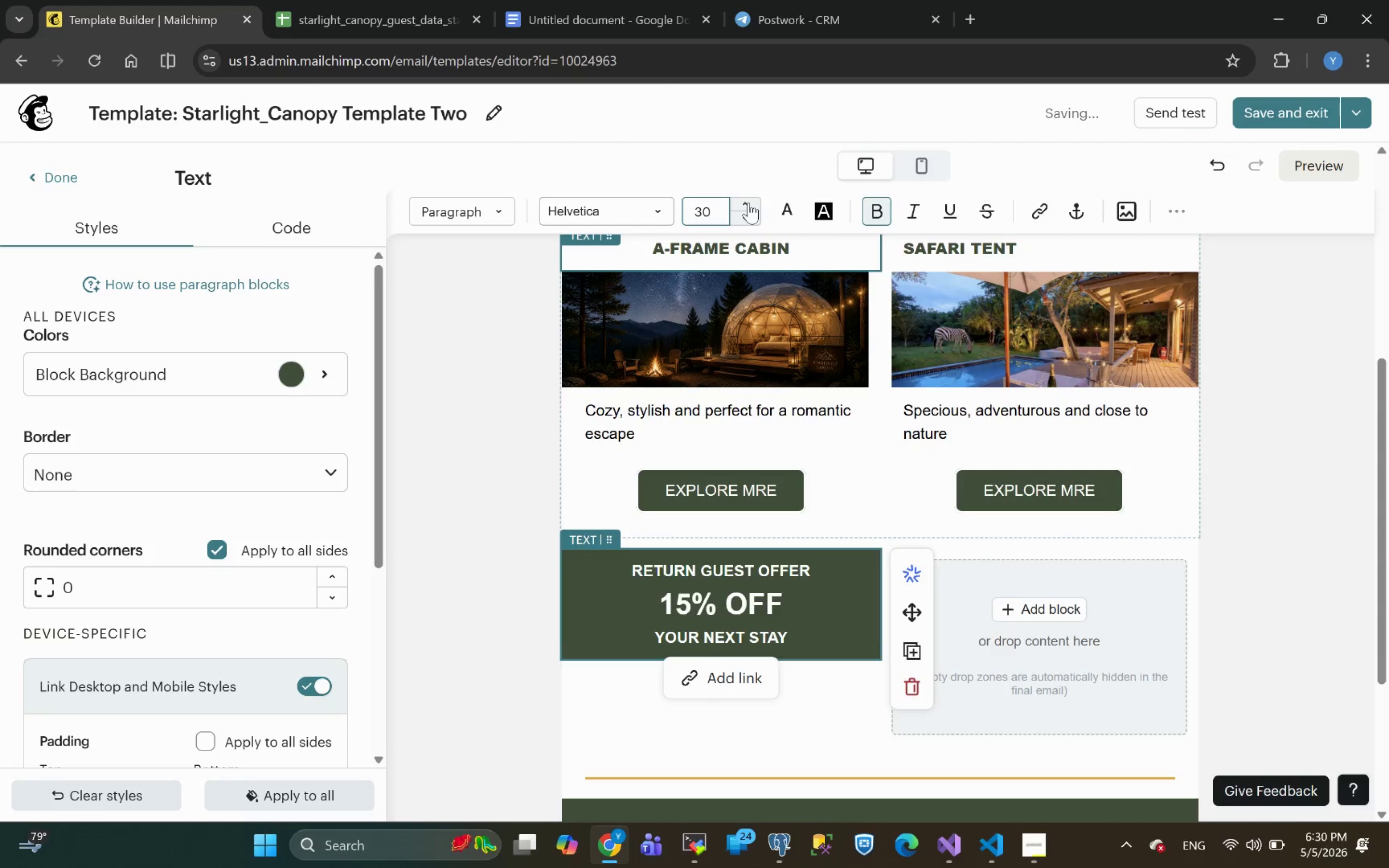 
triple_click([749, 203])
 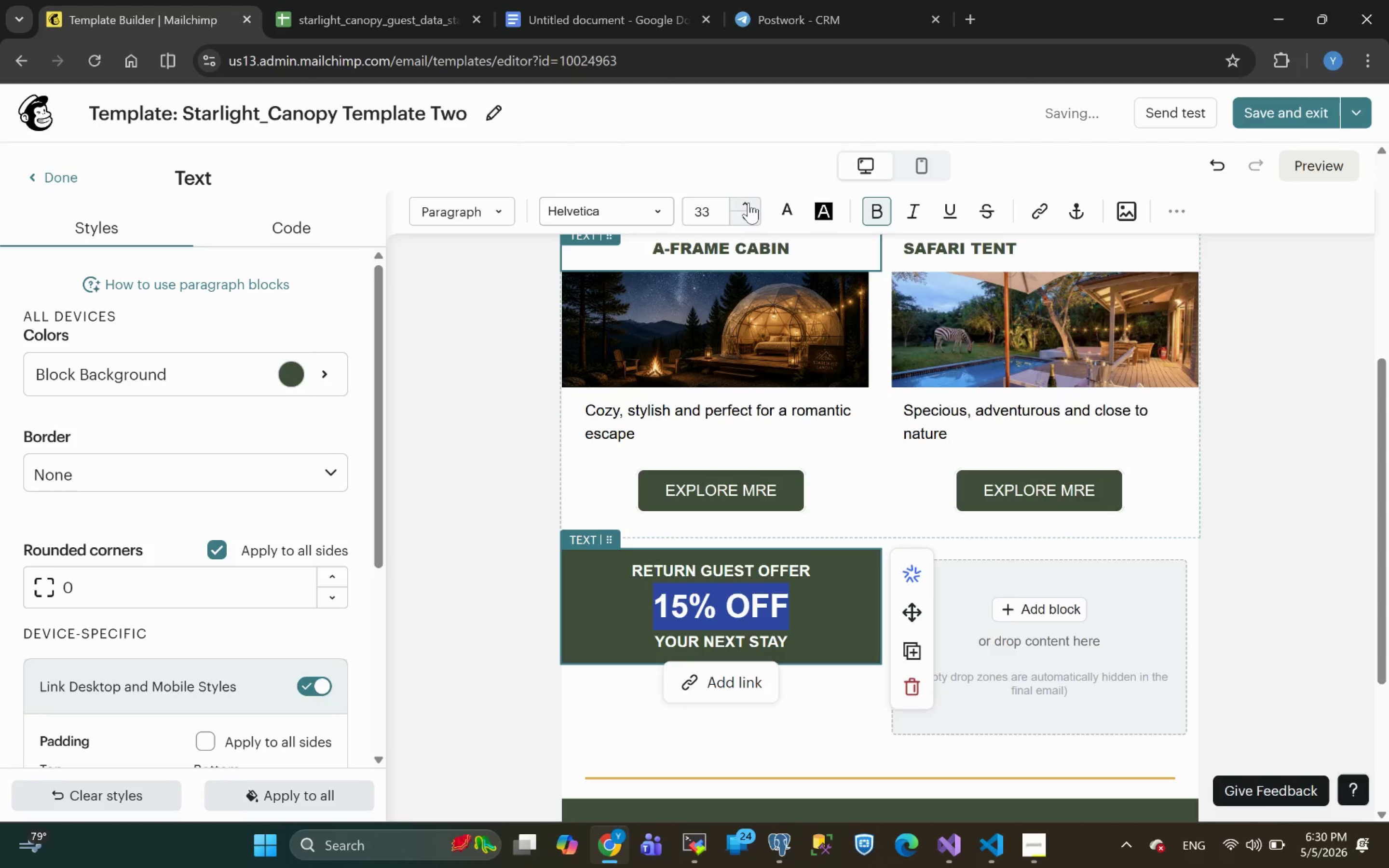 
left_click([749, 203])
 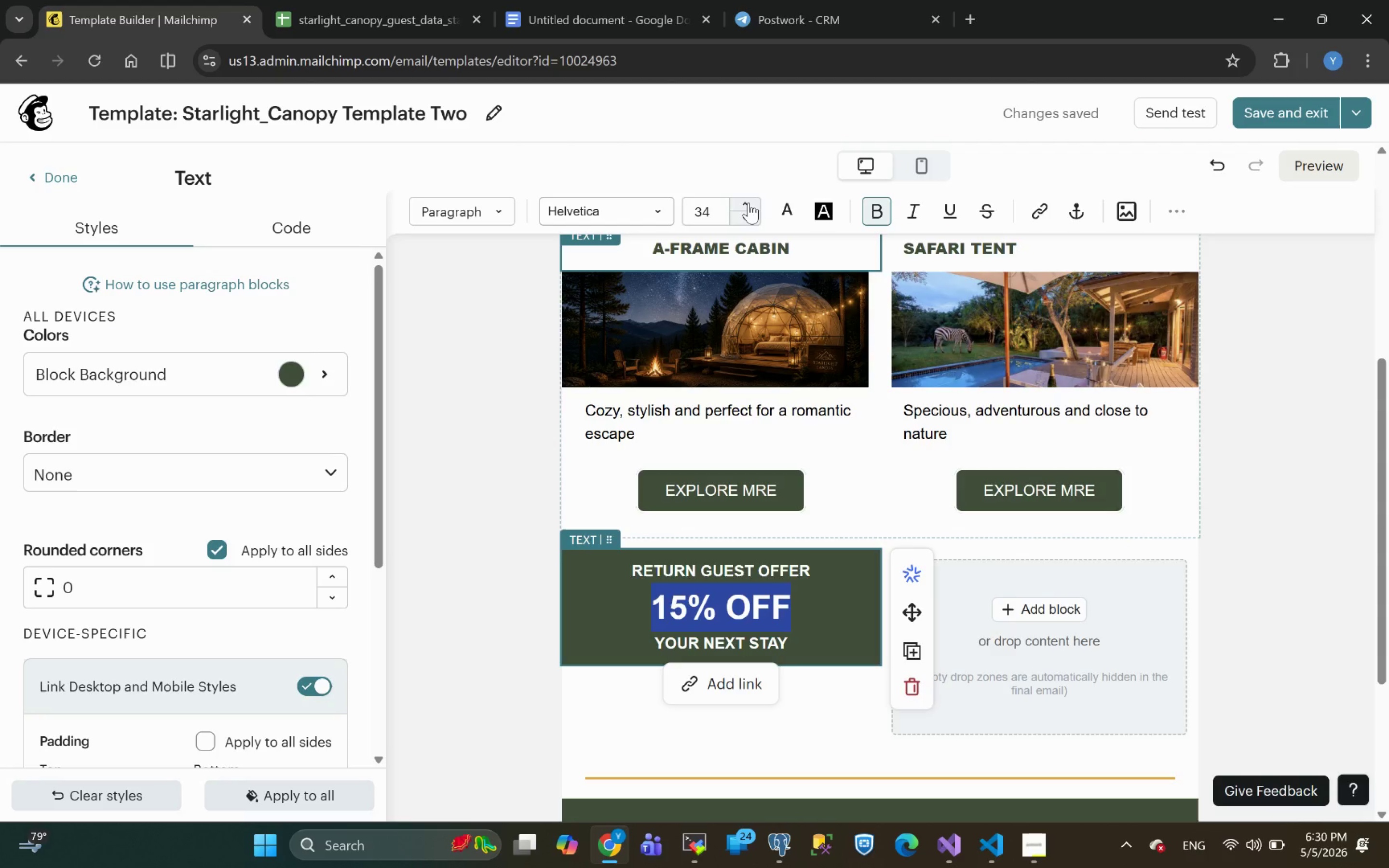 
wait(19.99)
 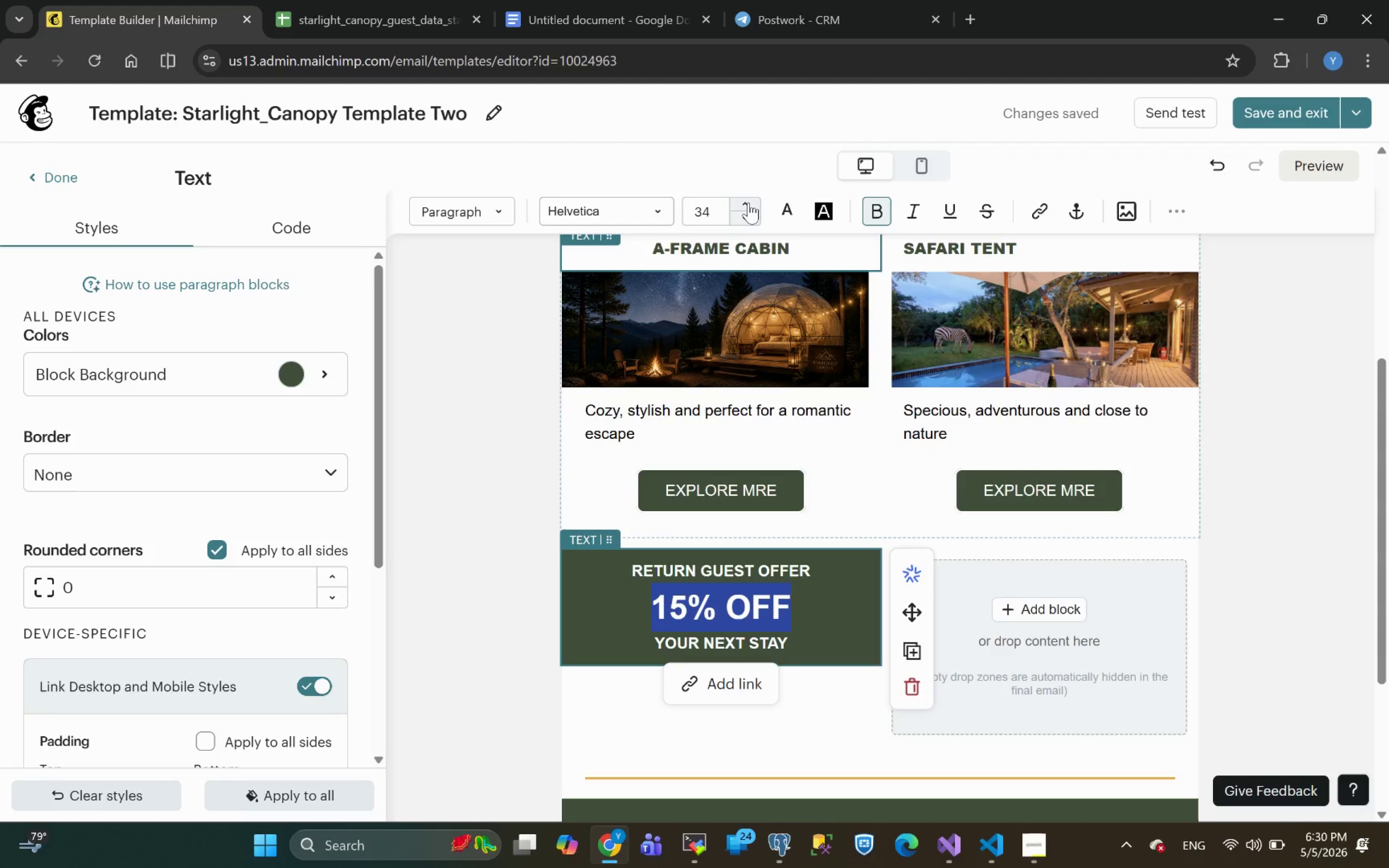 
left_click([582, 215])
 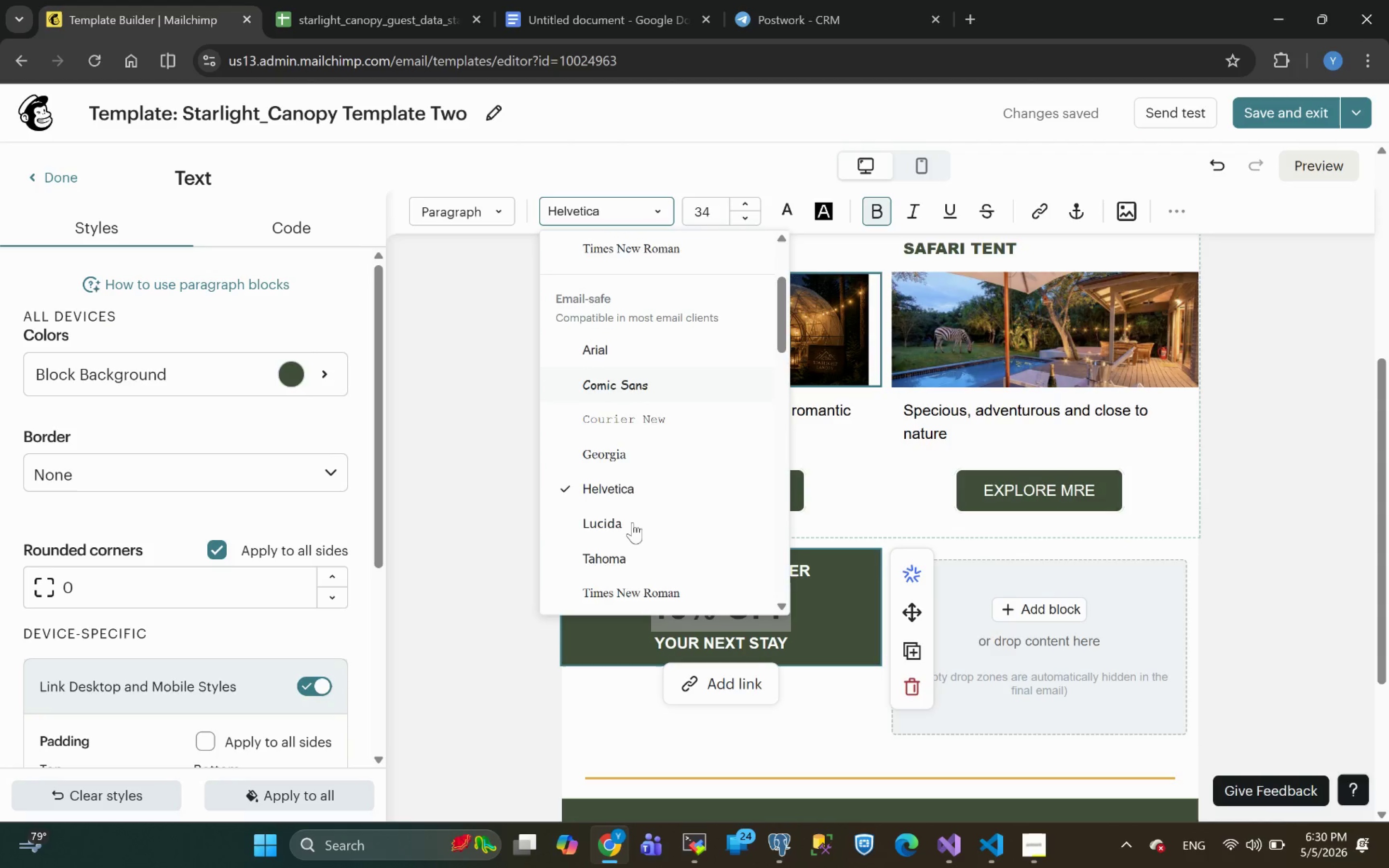 
left_click([611, 450])
 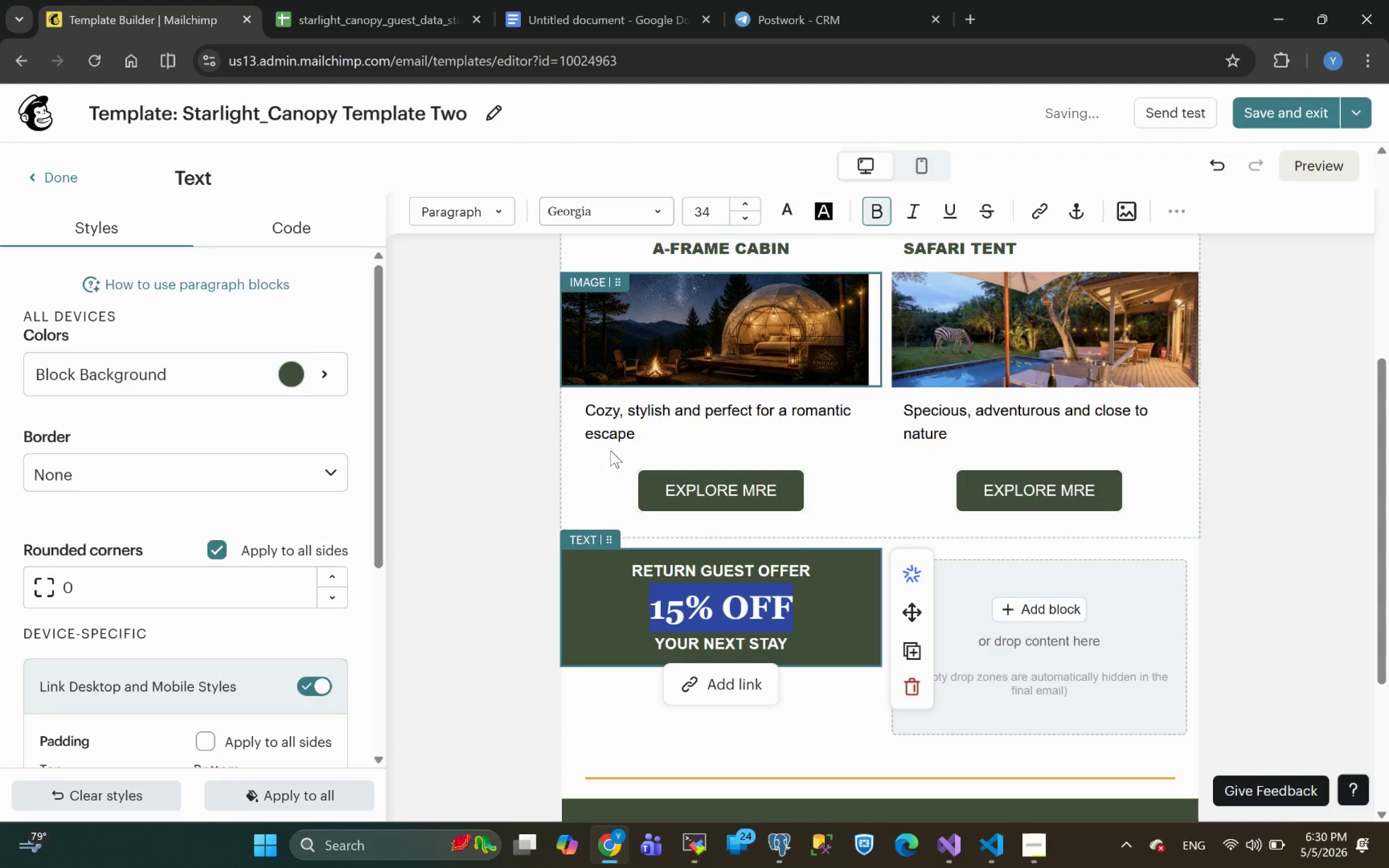 
left_click([1279, 625])
 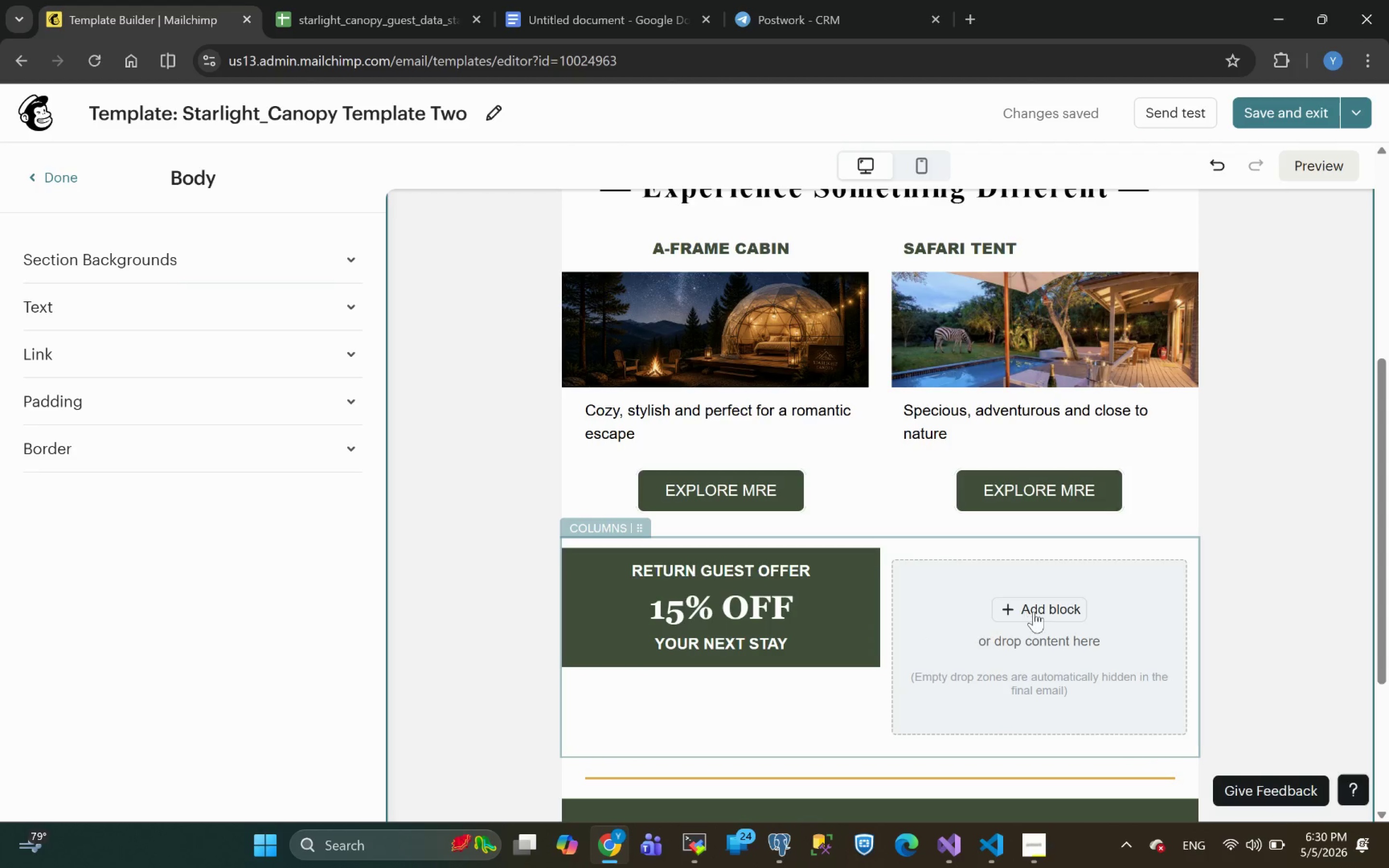 
wait(10.88)
 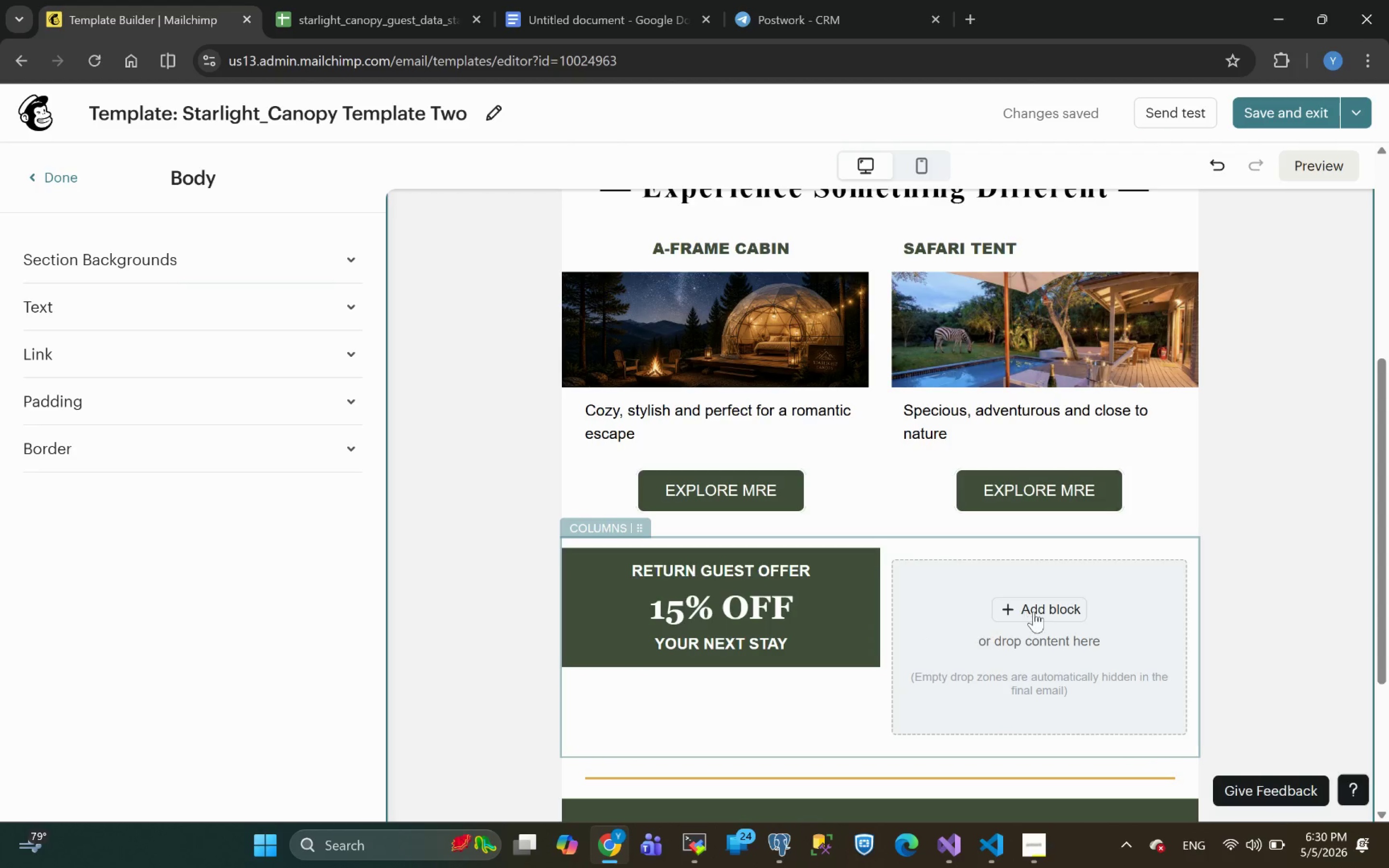 
left_click([1059, 610])
 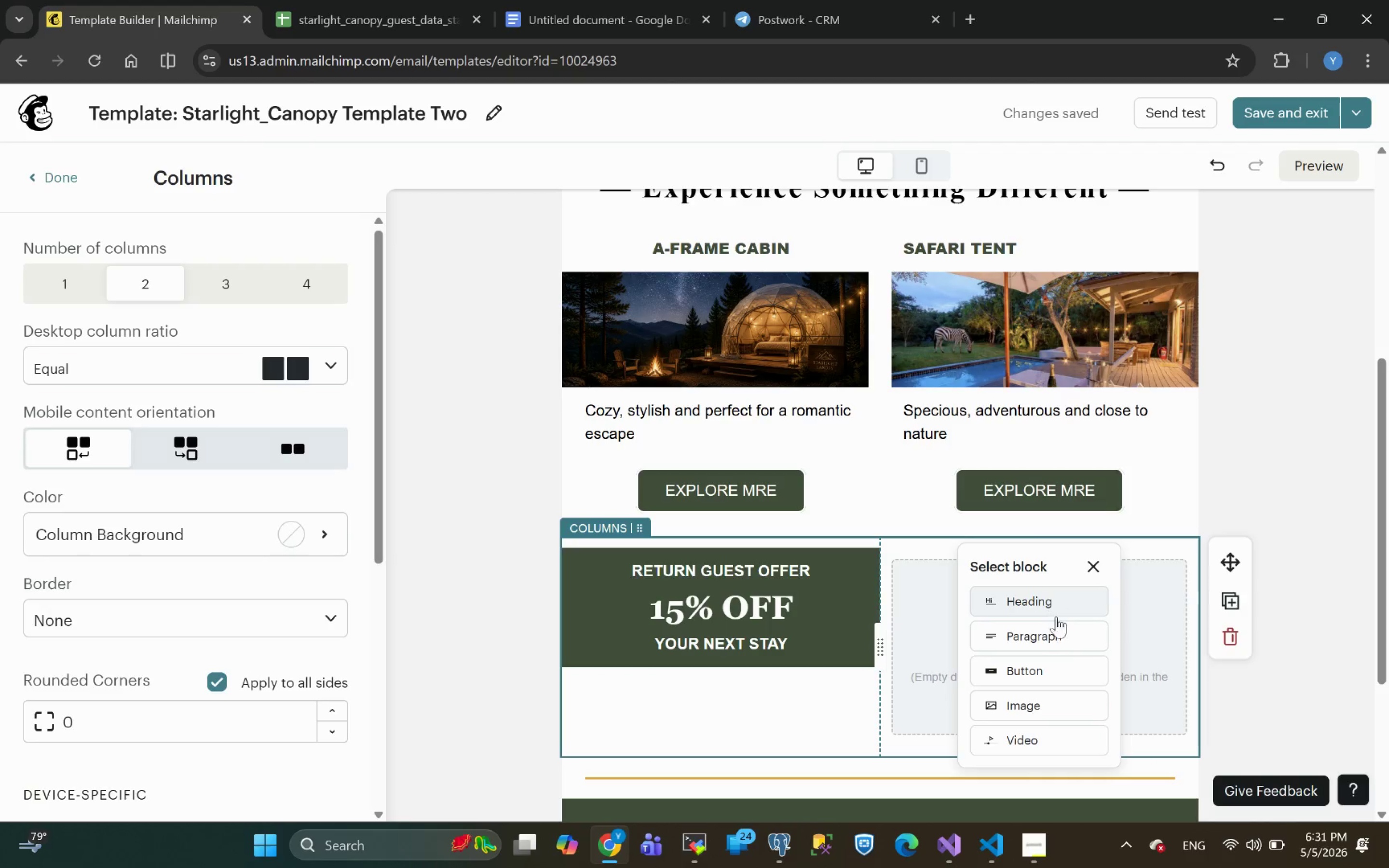 
left_click([1034, 637])
 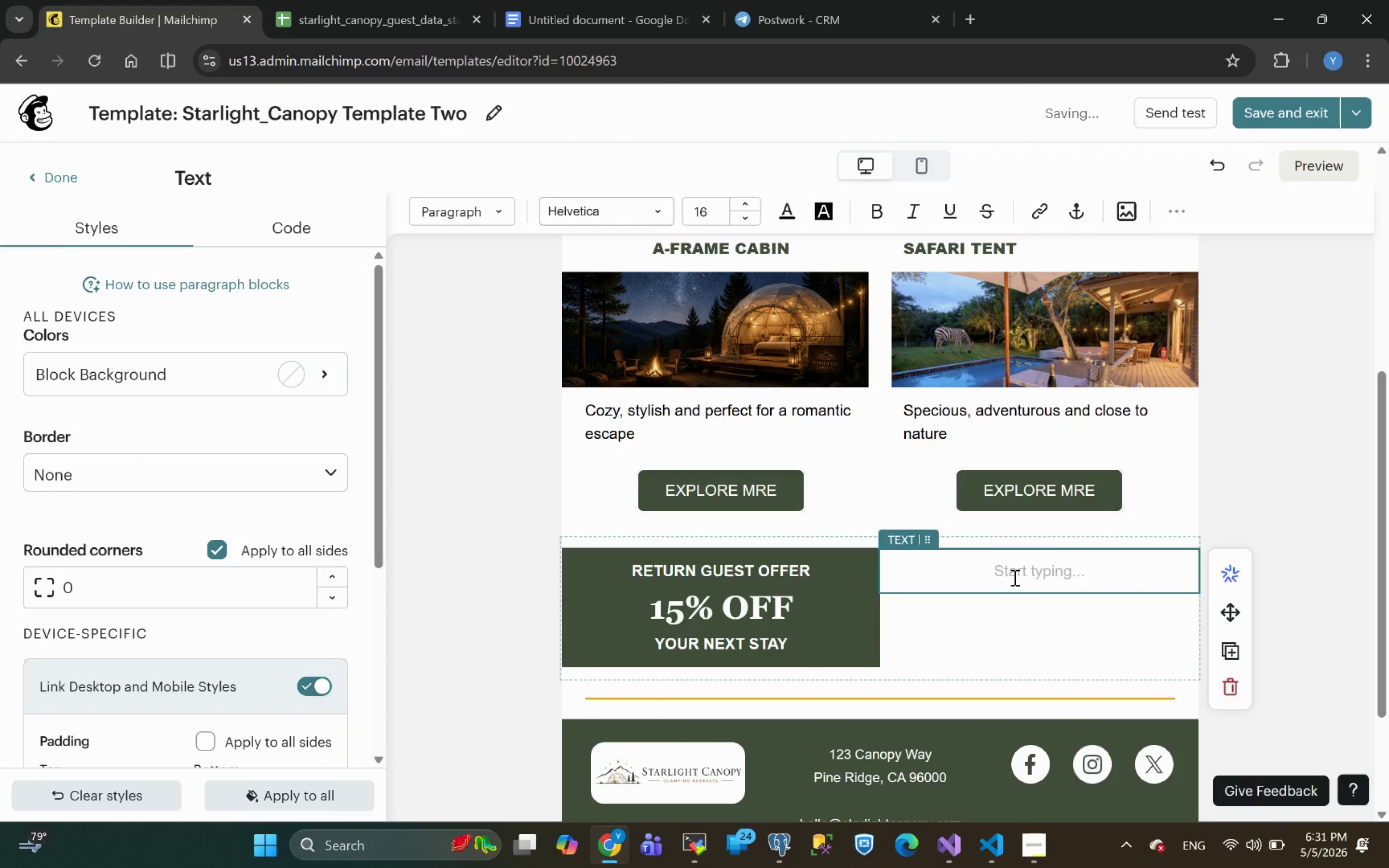 
type(Use code )
key(Backspace)
type(:)
 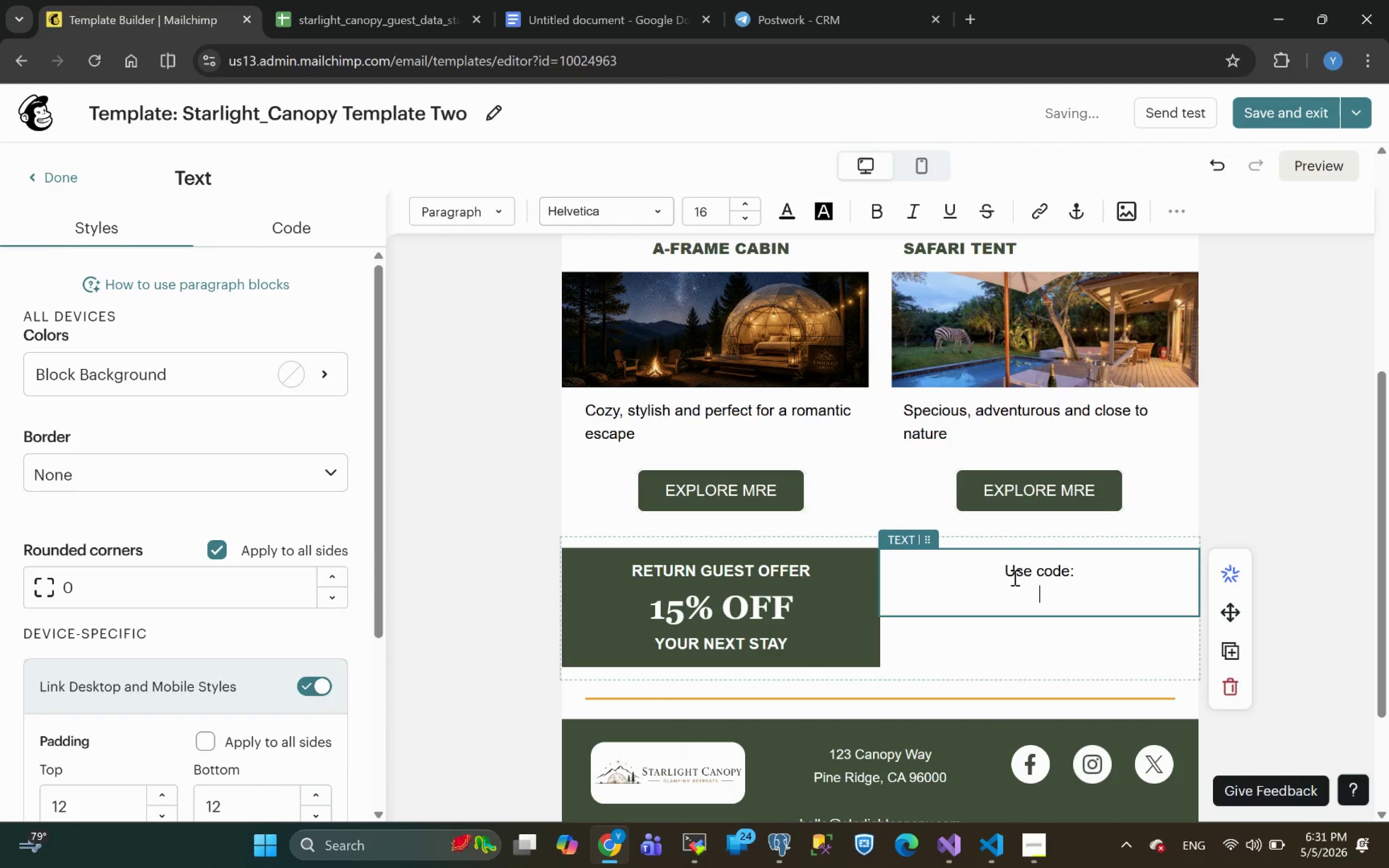 
 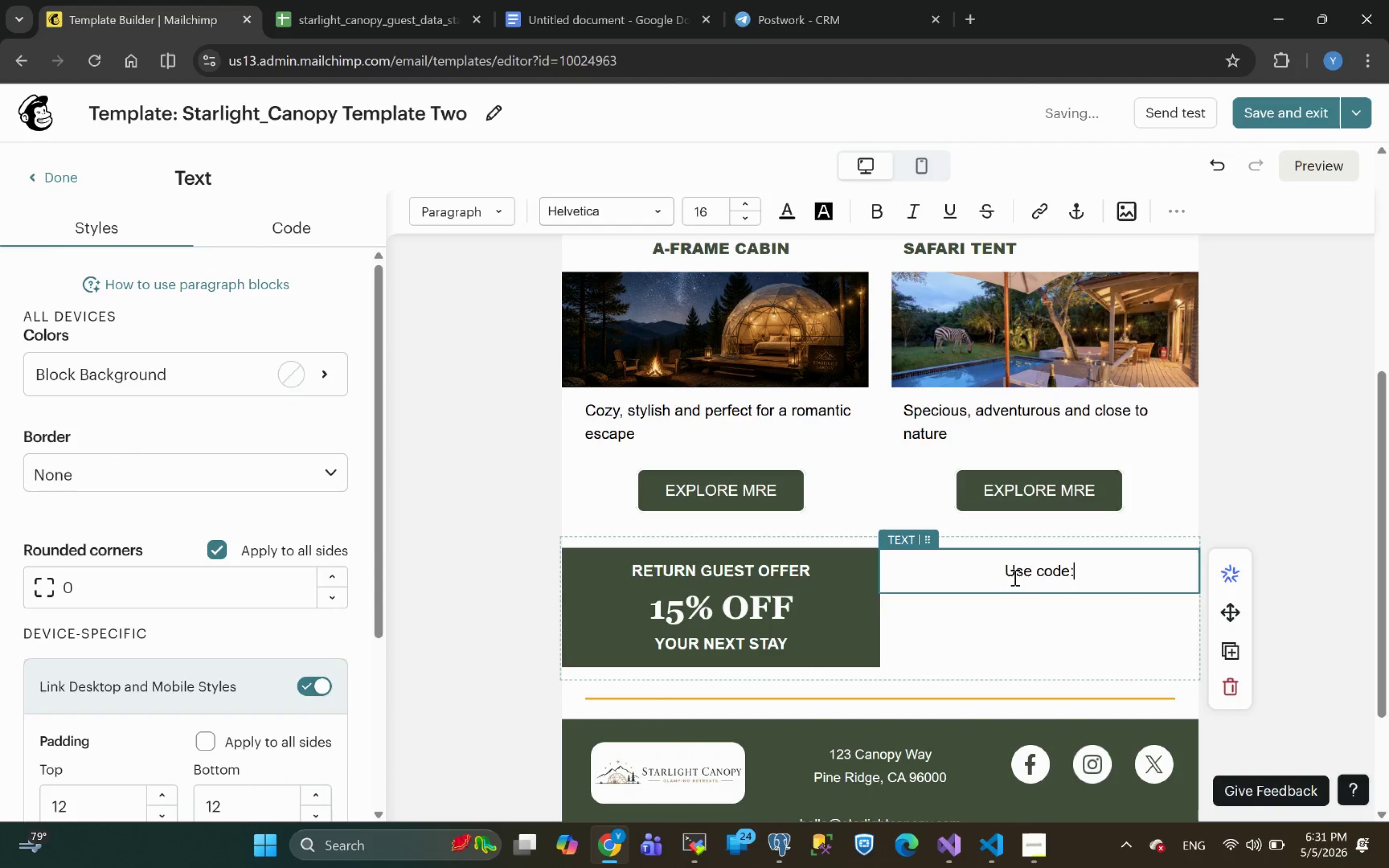 
key(Enter)
 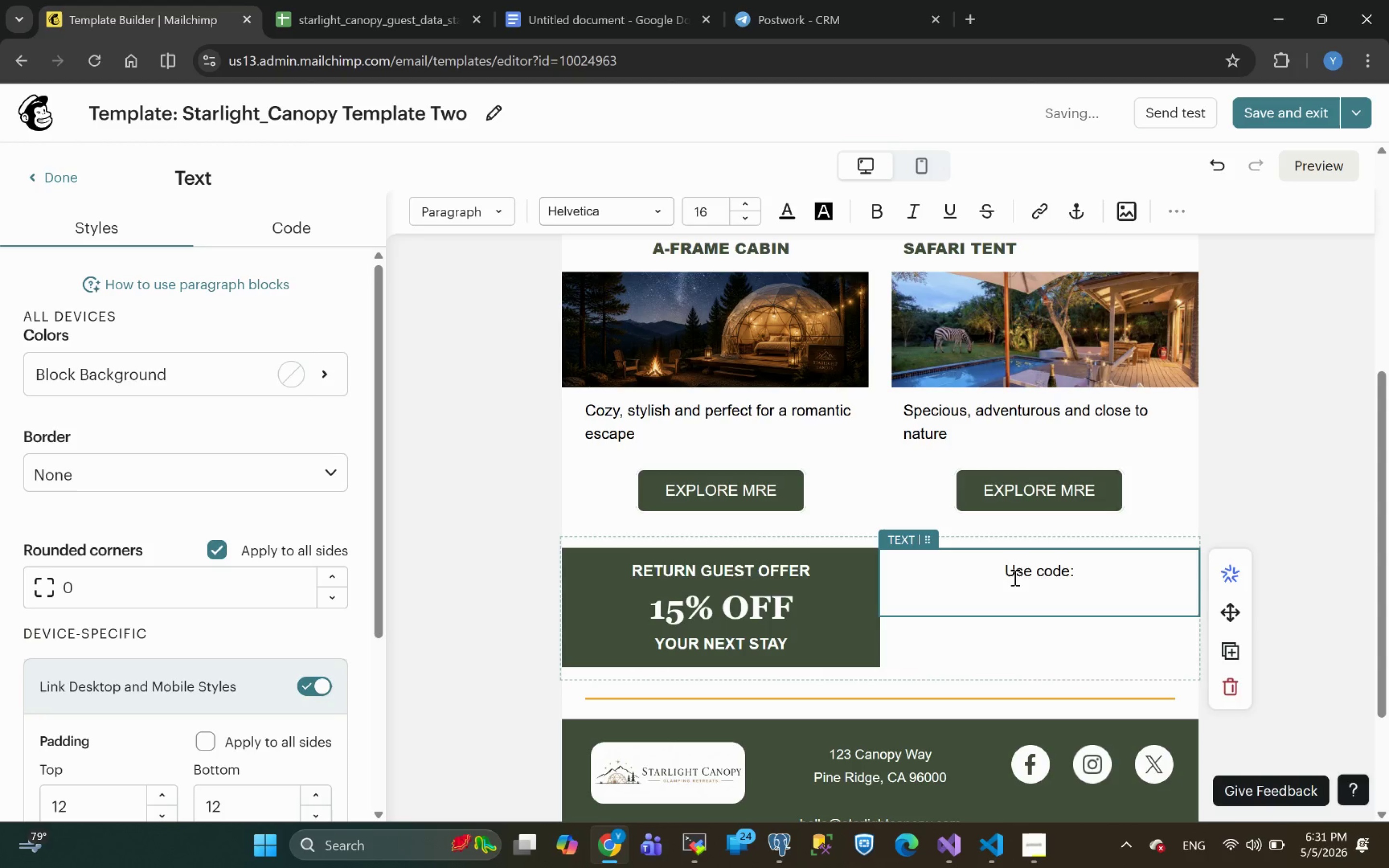 
type(STARLIGHT15)
 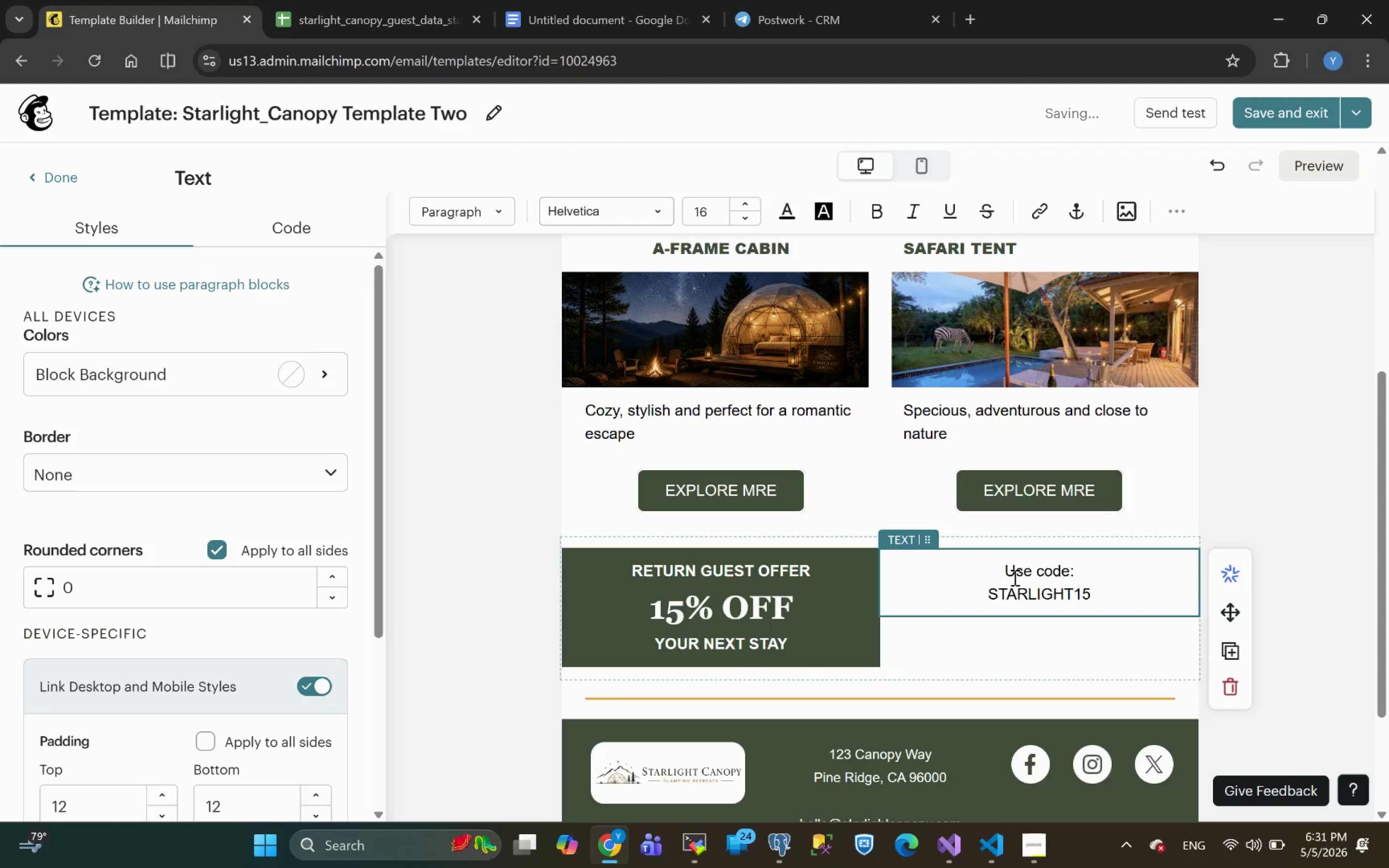 
wait(5.41)
 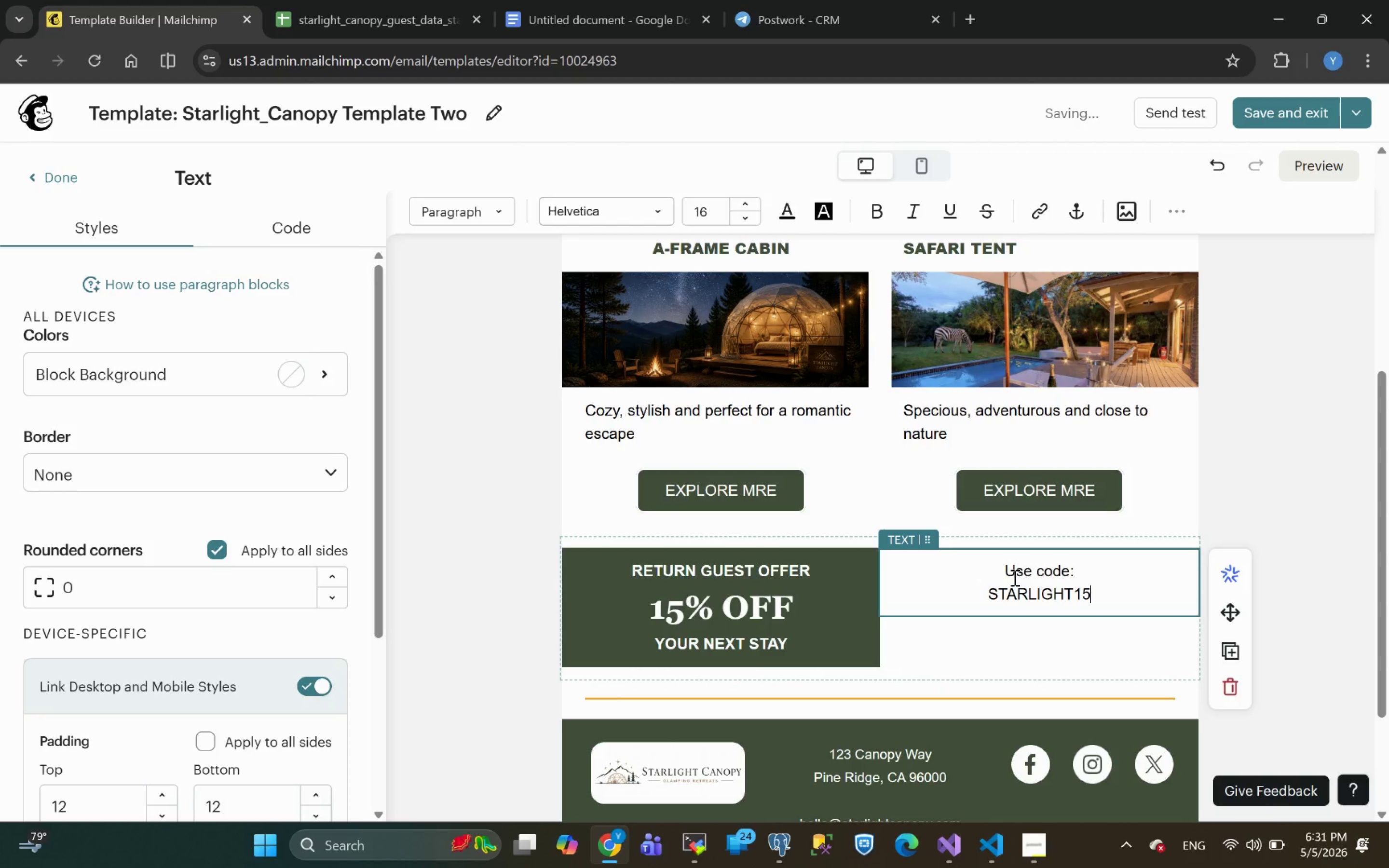 
key(Enter)
 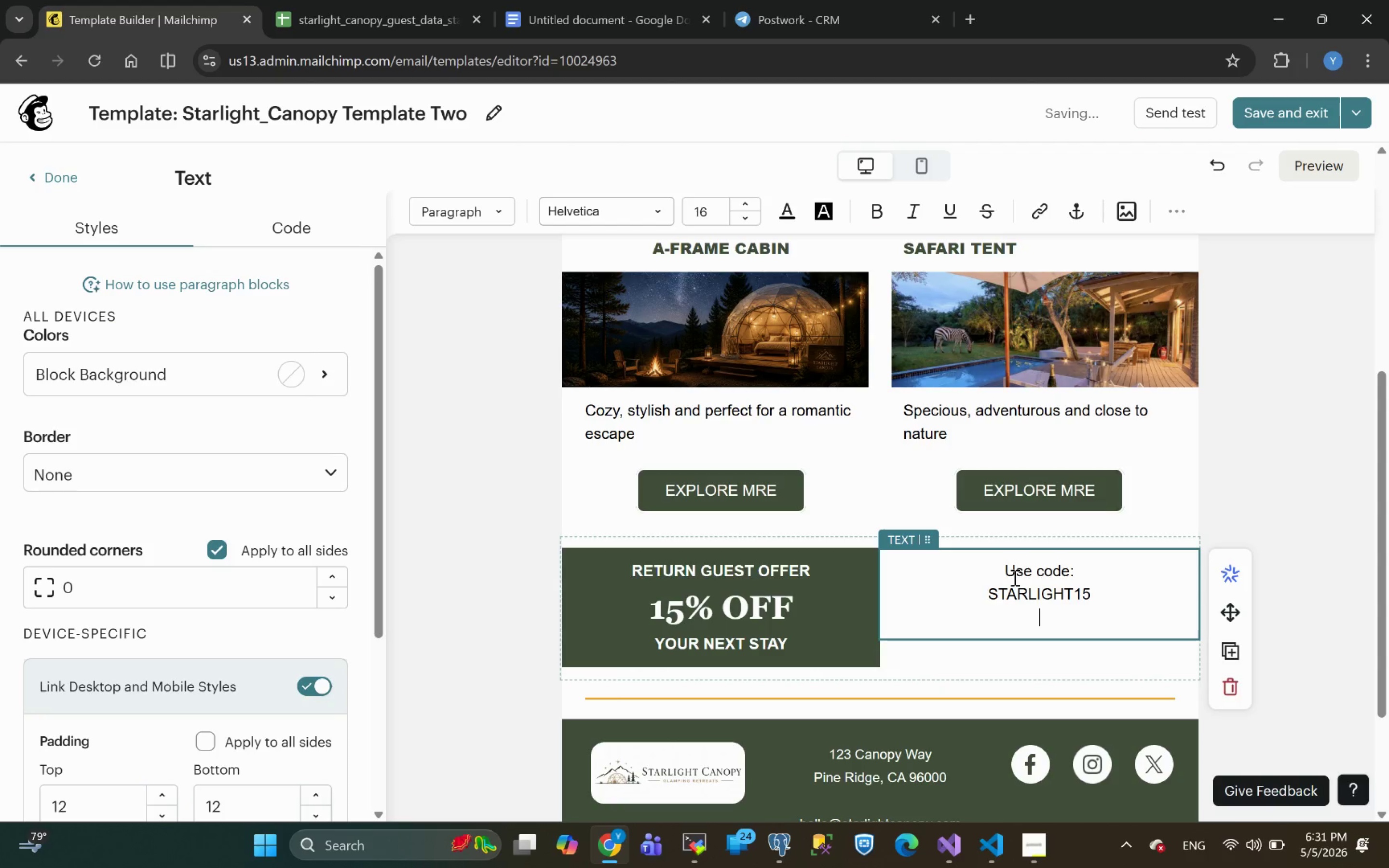 
type(Offer Va)
key(Backspace)
key(Backspace)
type(valid for n)
key(Backspace)
type(the next 39)
key(Backspace)
type(0 days.)